 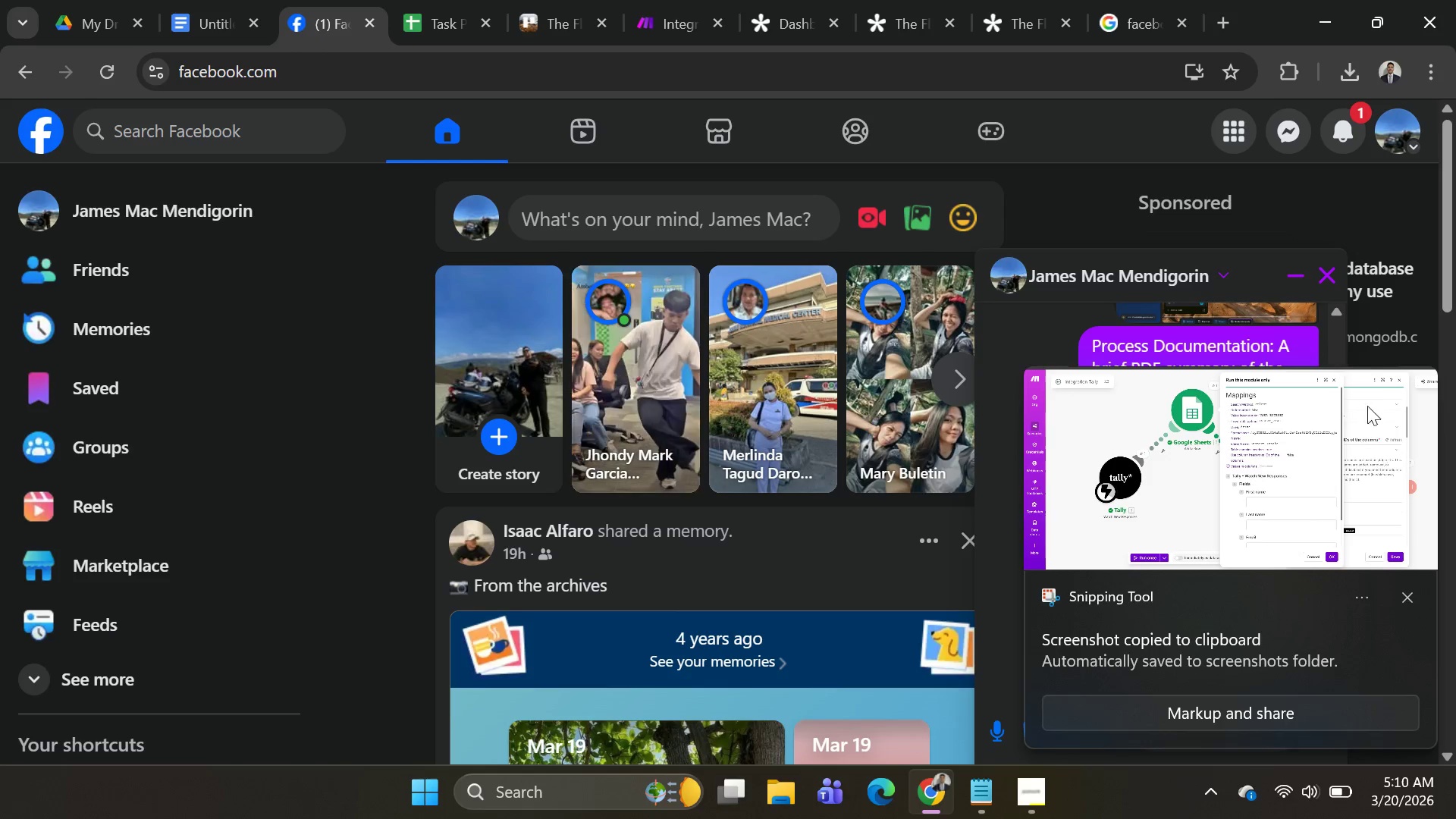 
left_click([1407, 595])
 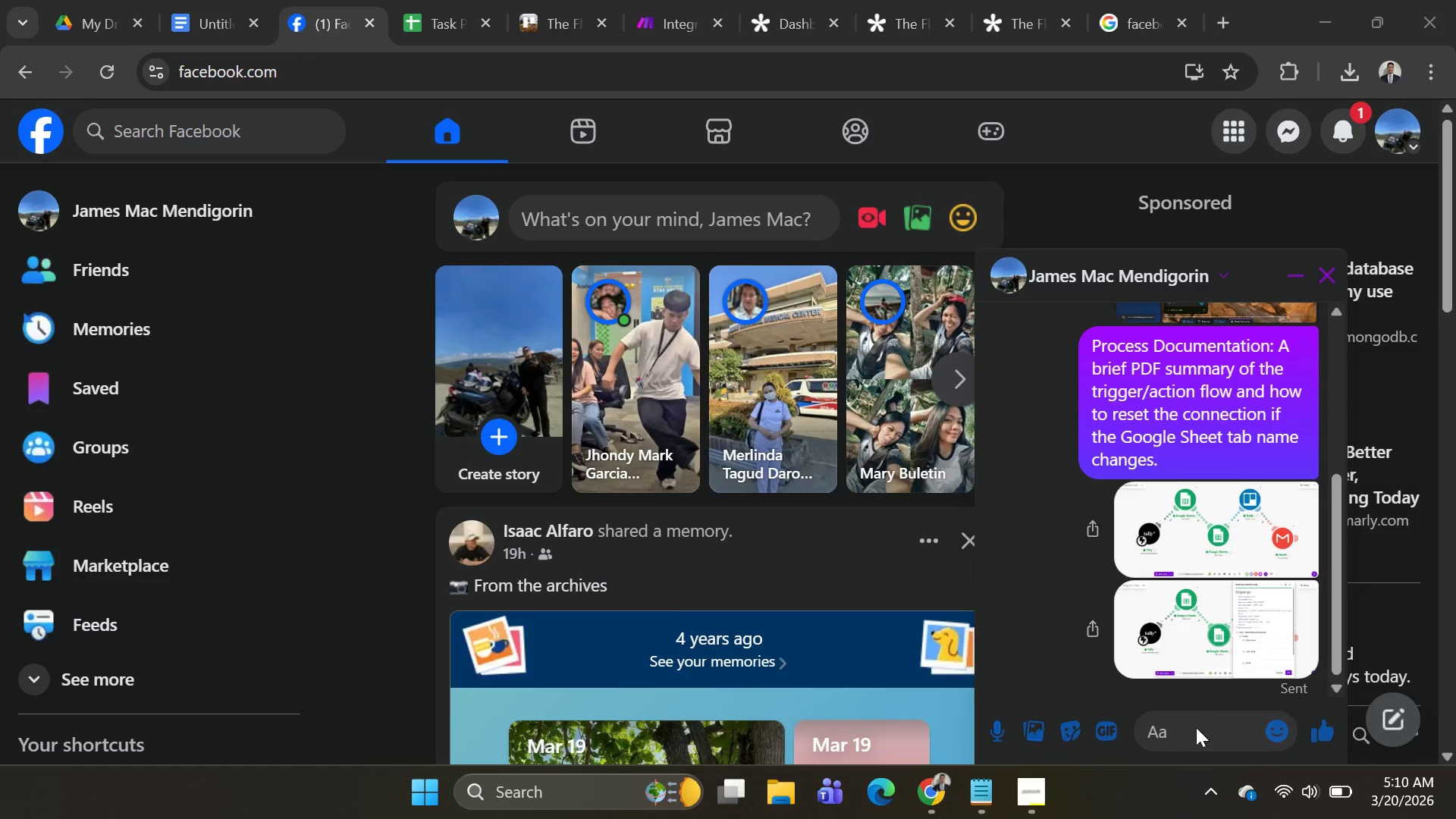 
left_click([1196, 727])
 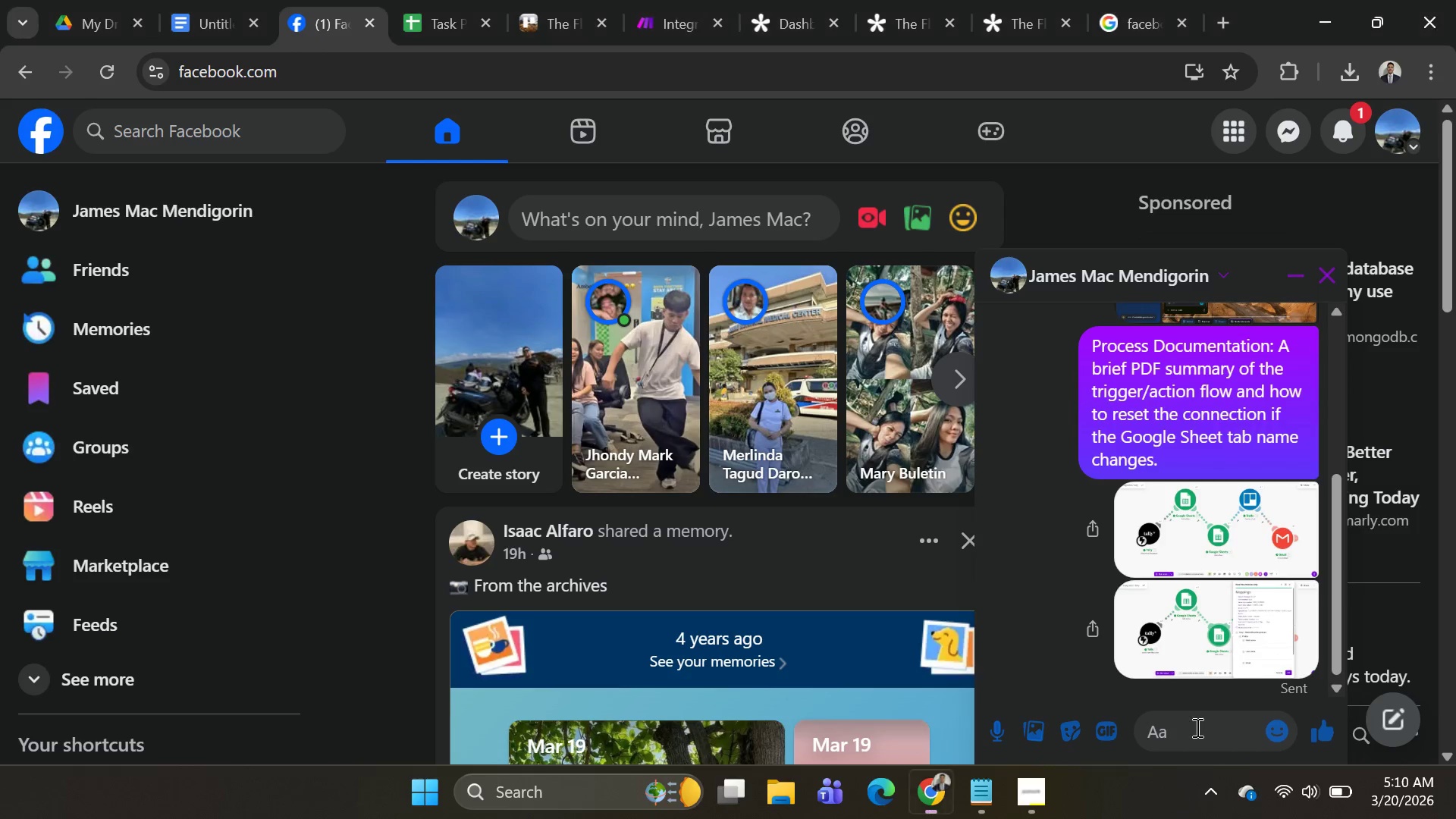 
key(Control+ControlLeft)
 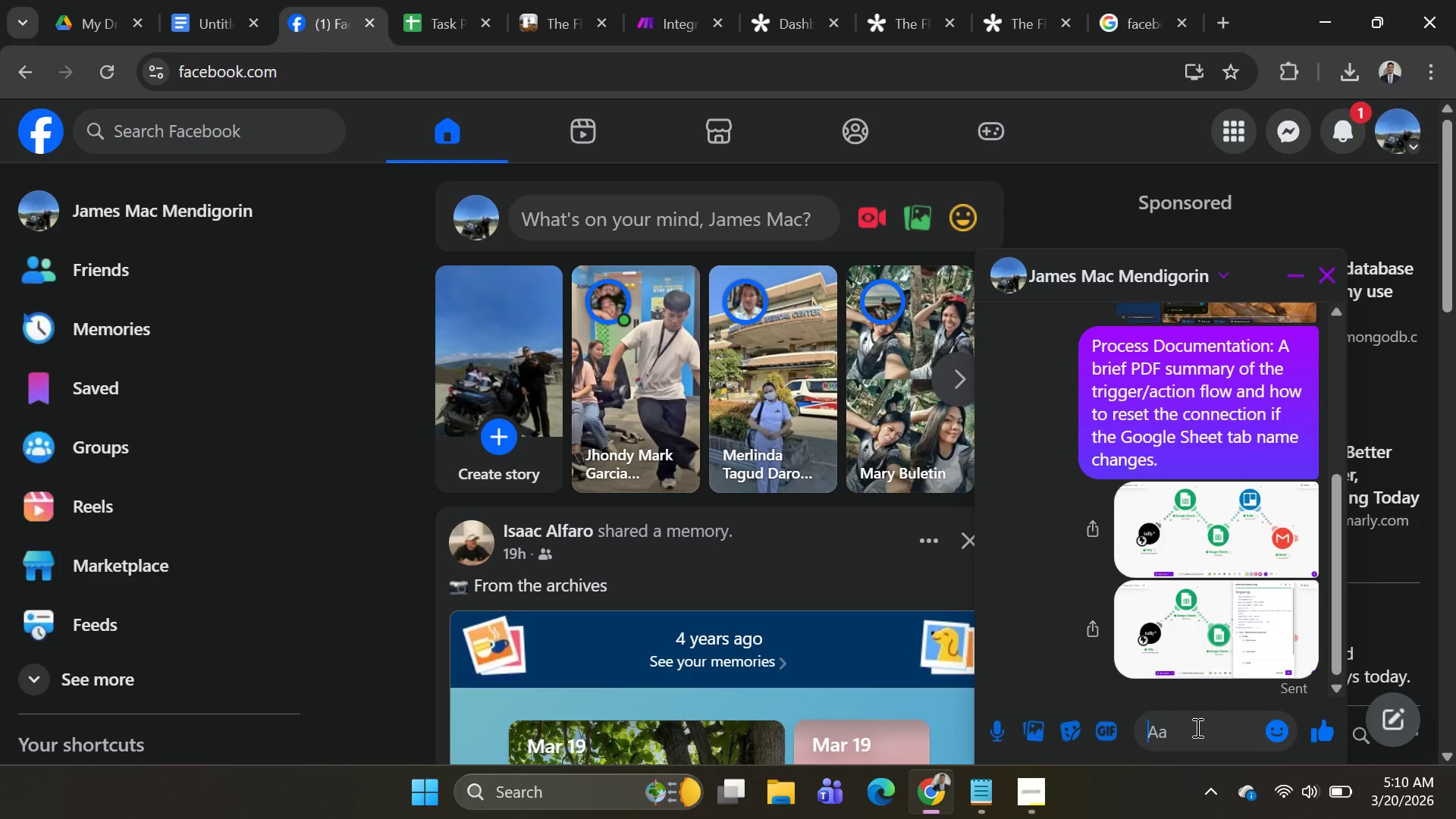 
key(Control+V)
 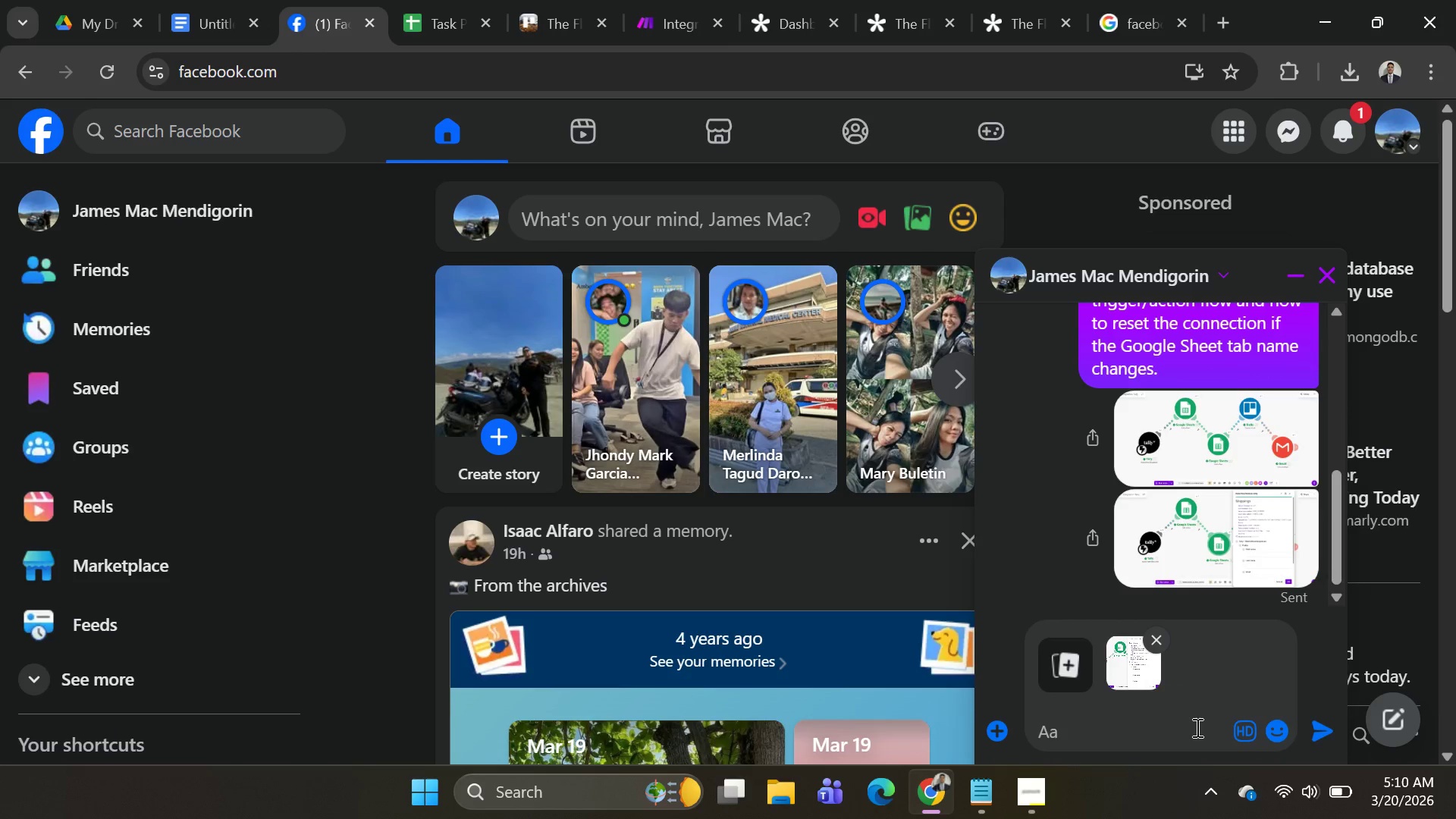 
key(Enter)
 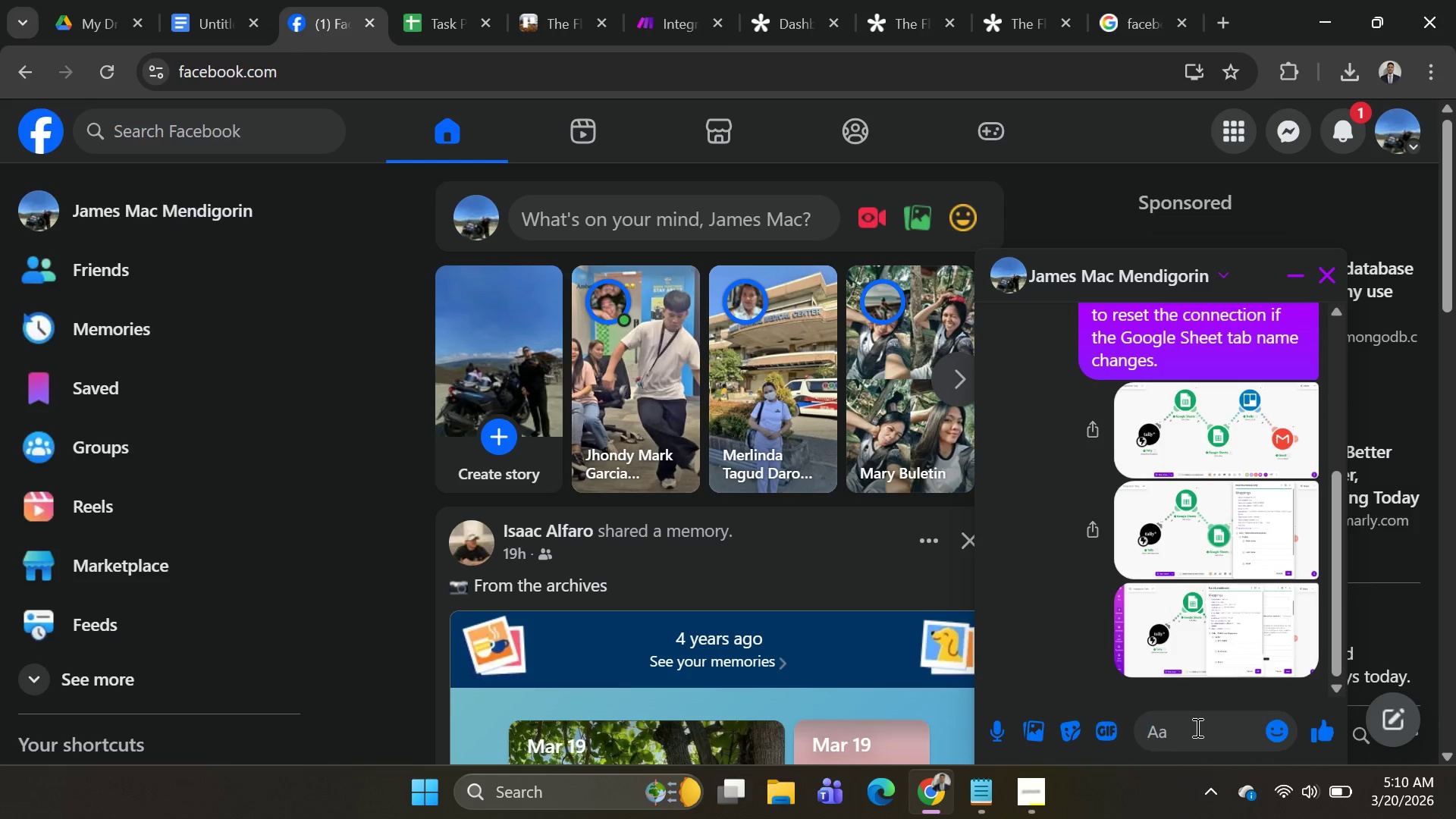 
key(Alt+AltLeft)
 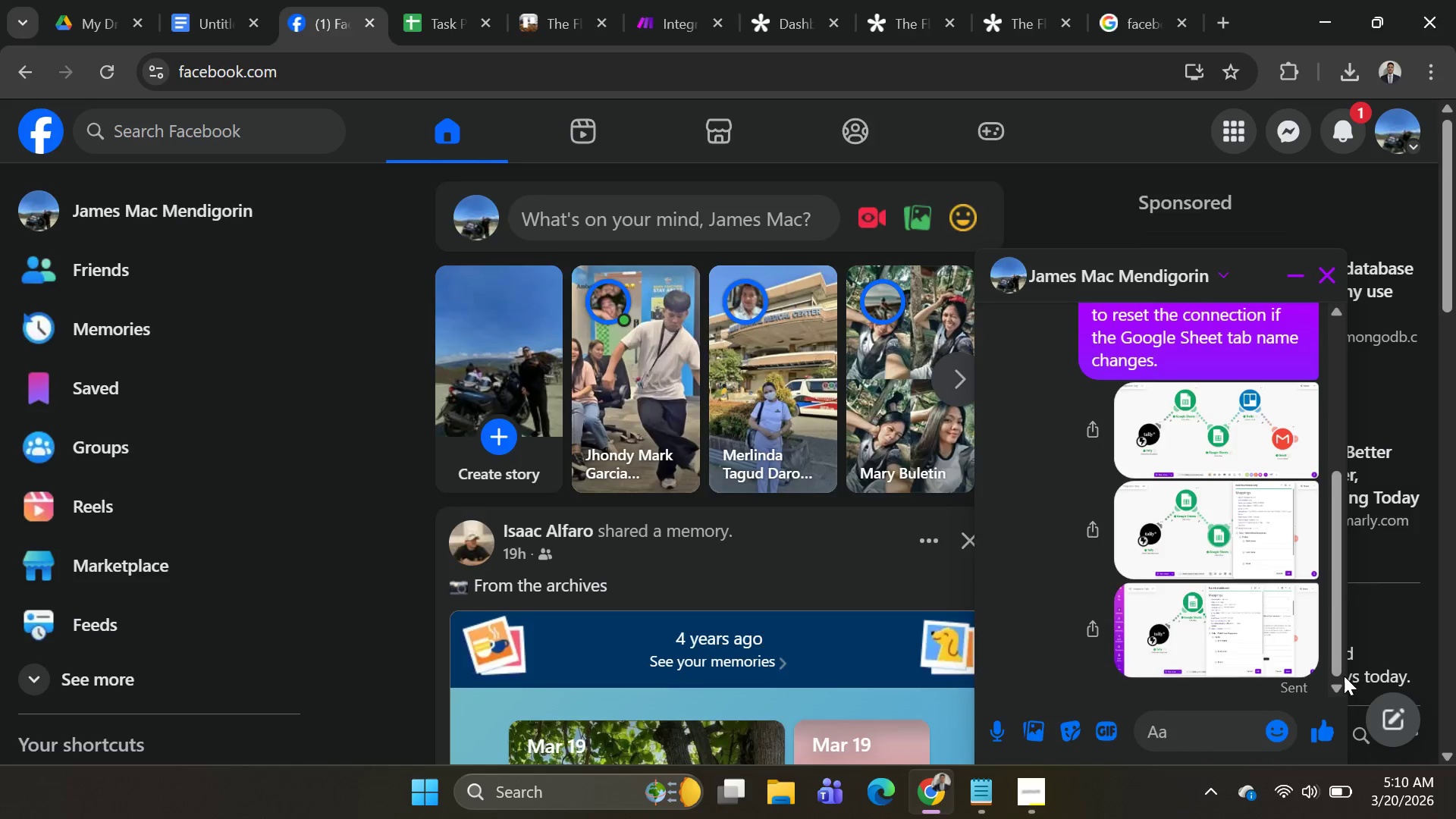 
key(Alt+Tab)
 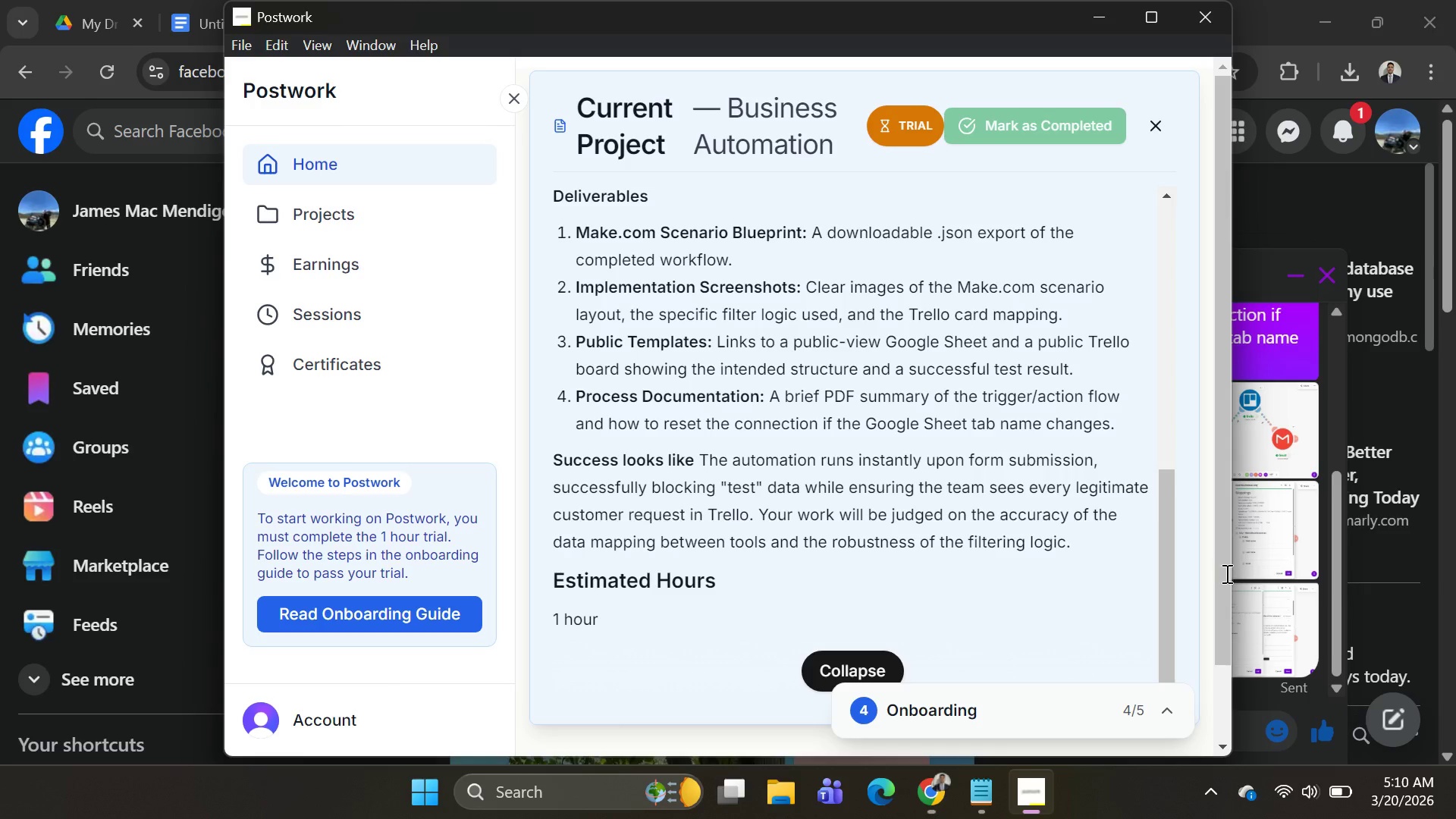 
key(Alt+AltLeft)
 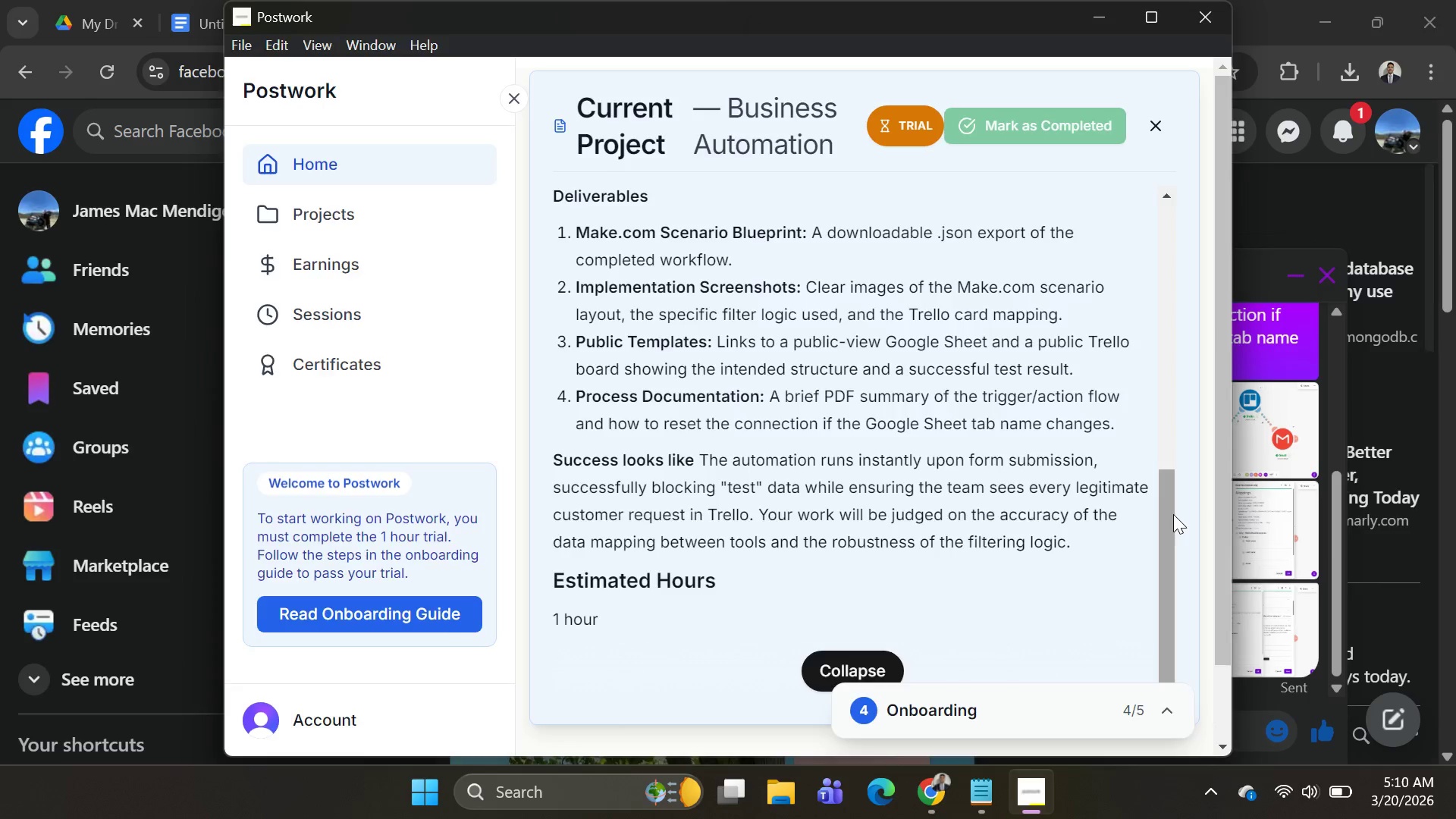 
key(Alt+Tab)
 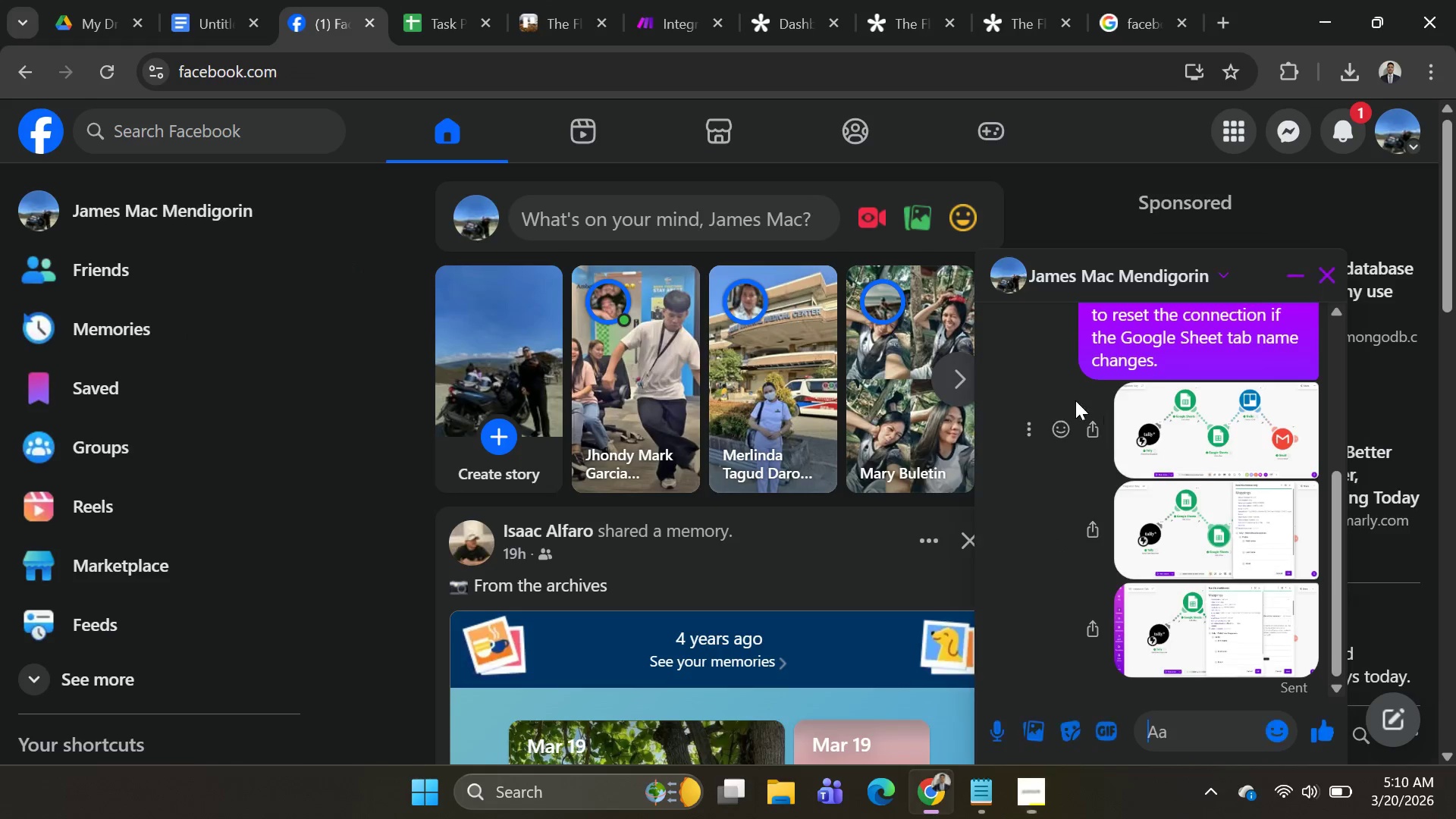 
key(Alt+AltLeft)
 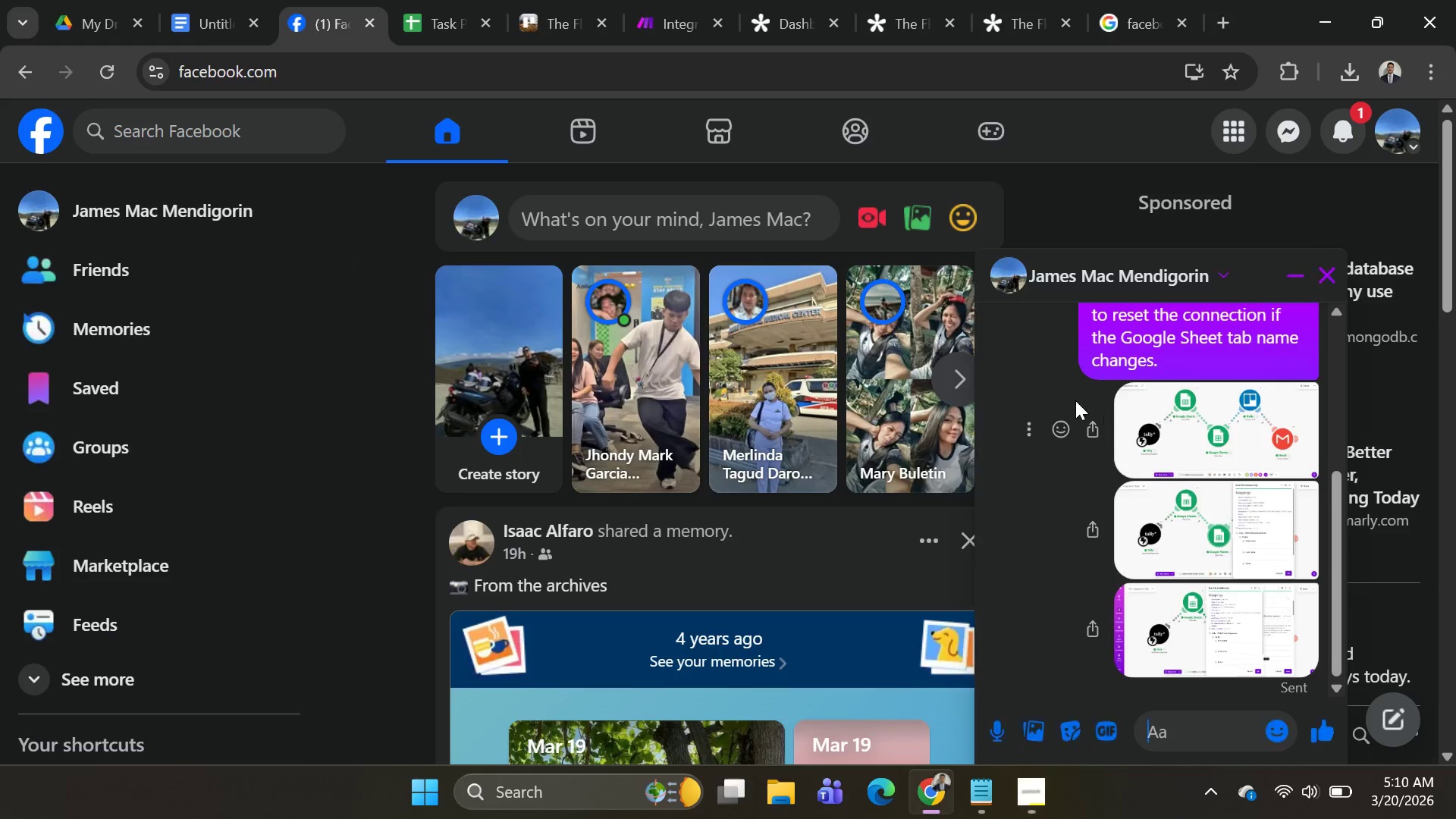 
key(Alt+Tab)